 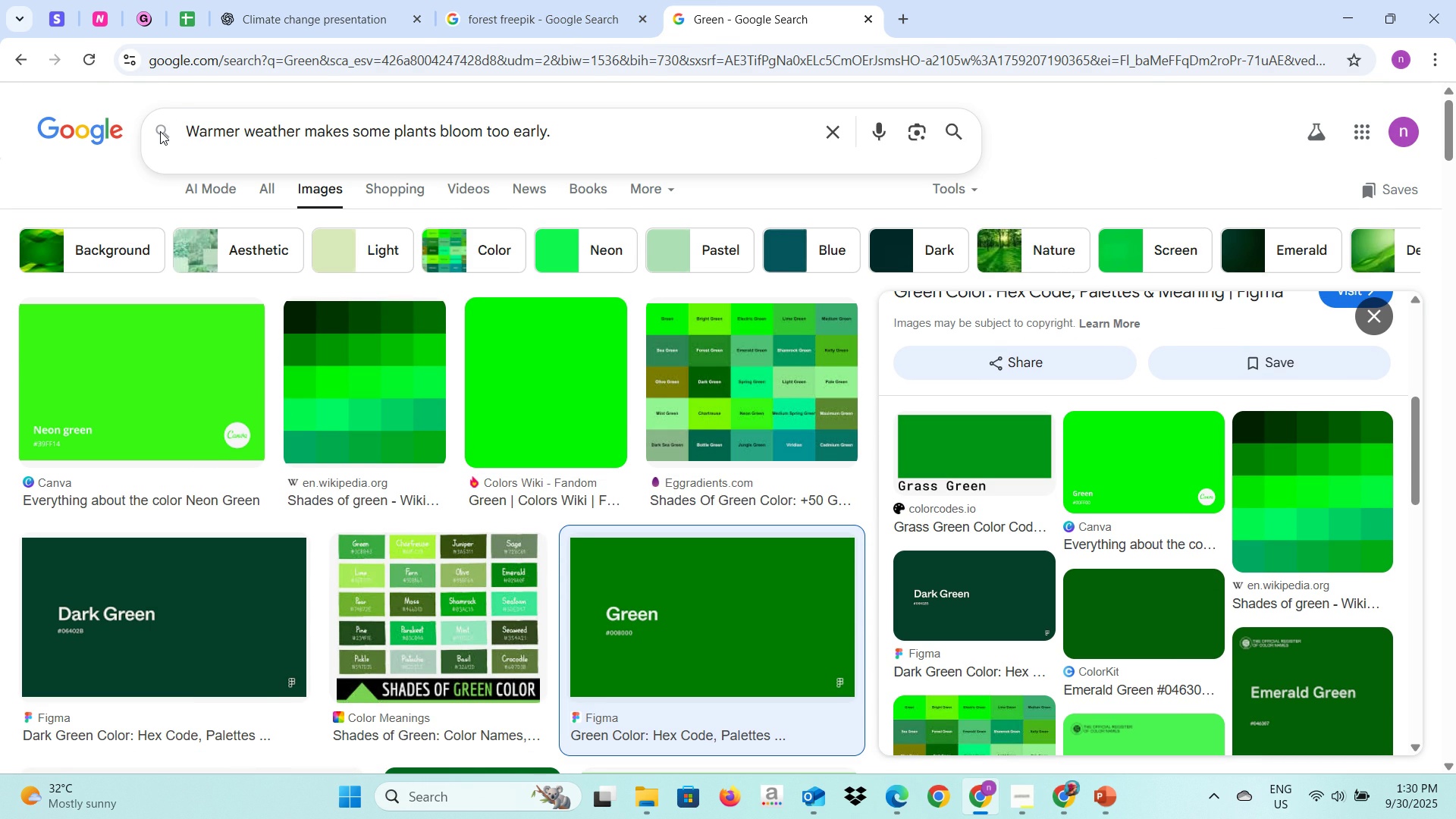 
key(Enter)
 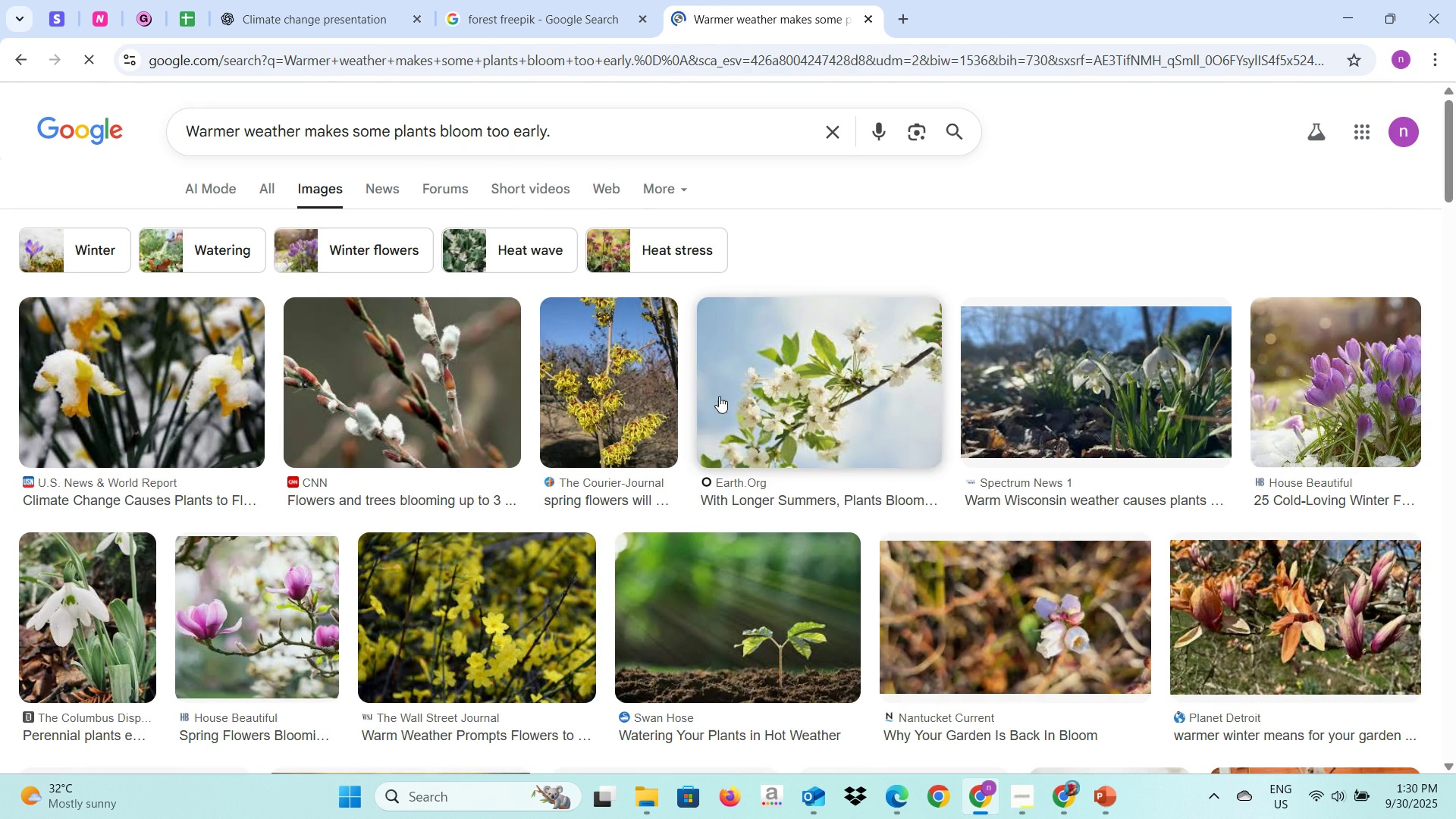 
scroll: coordinate [717, 485], scroll_direction: down, amount: 1.0
 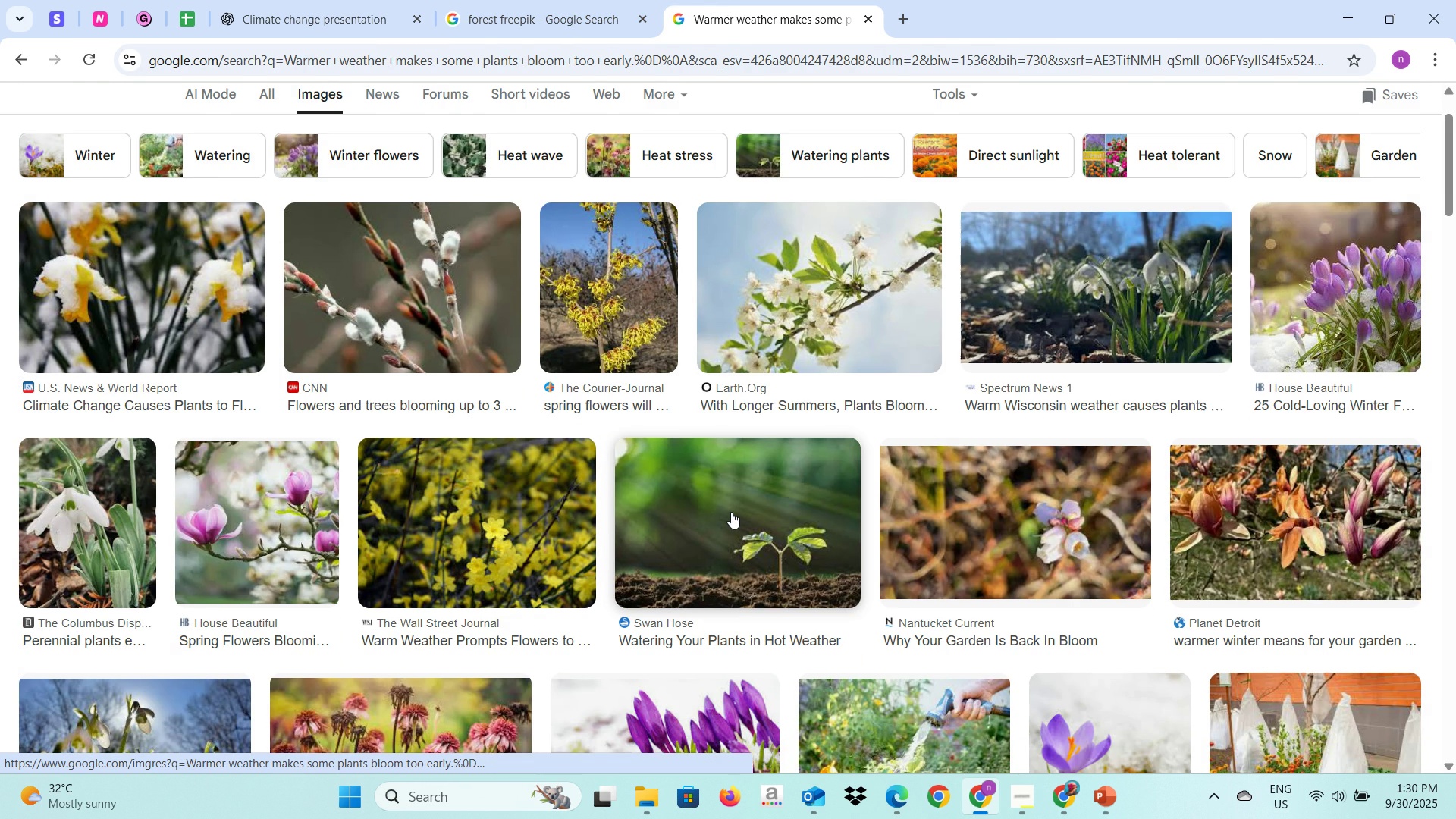 
scroll: coordinate [731, 508], scroll_direction: up, amount: 3.0
 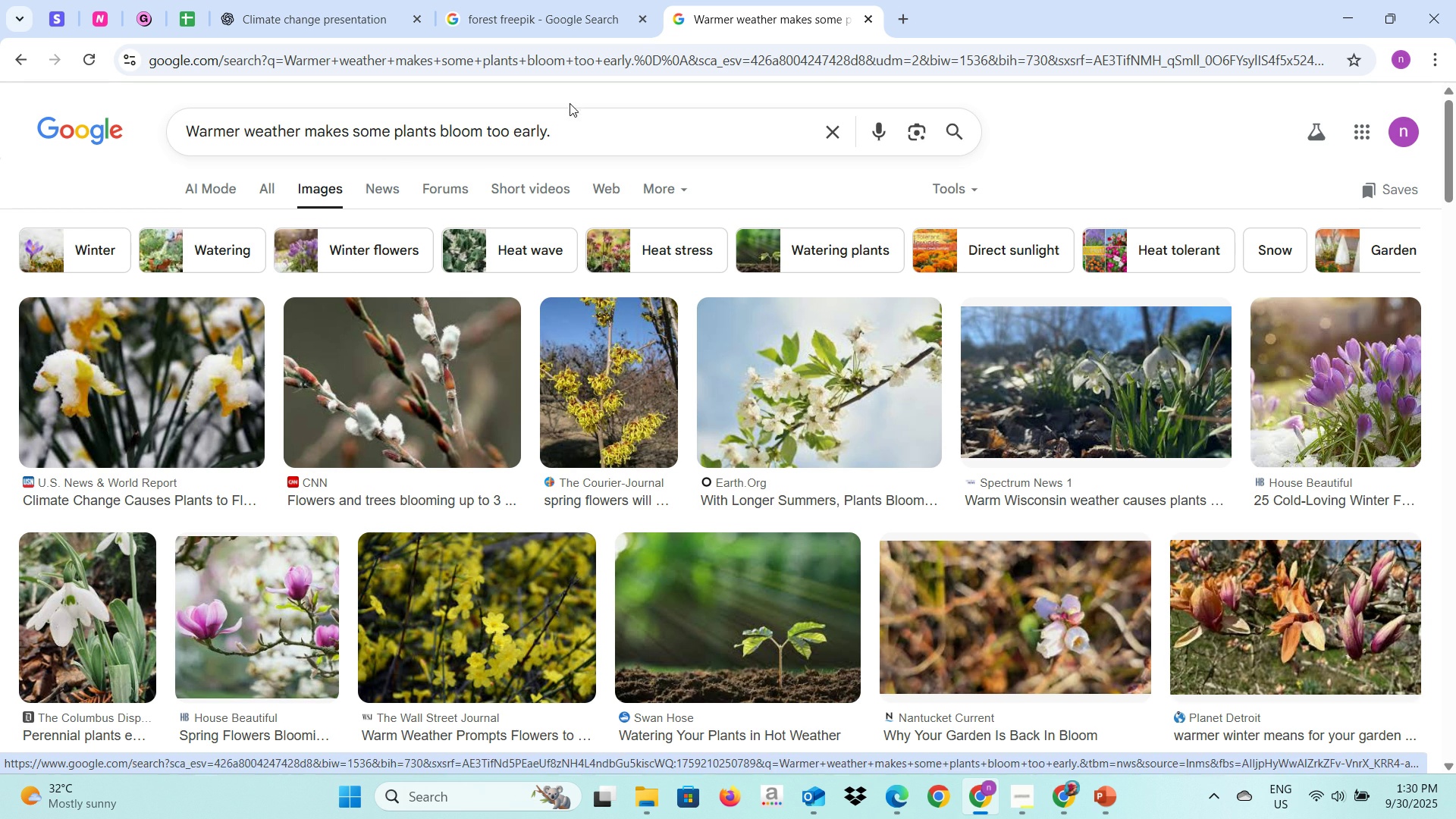 
left_click([587, 125])
 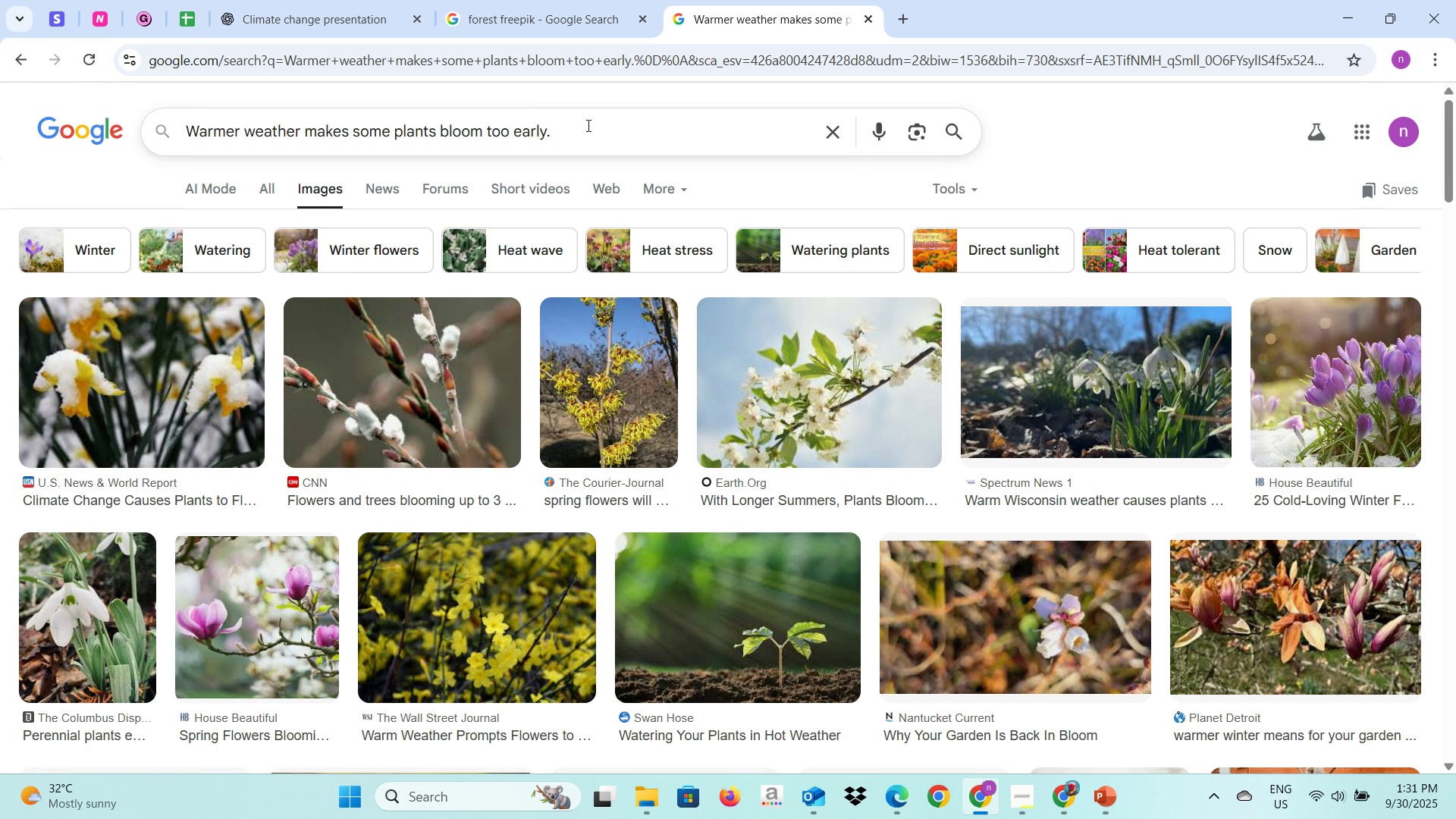 
type( freepik)
 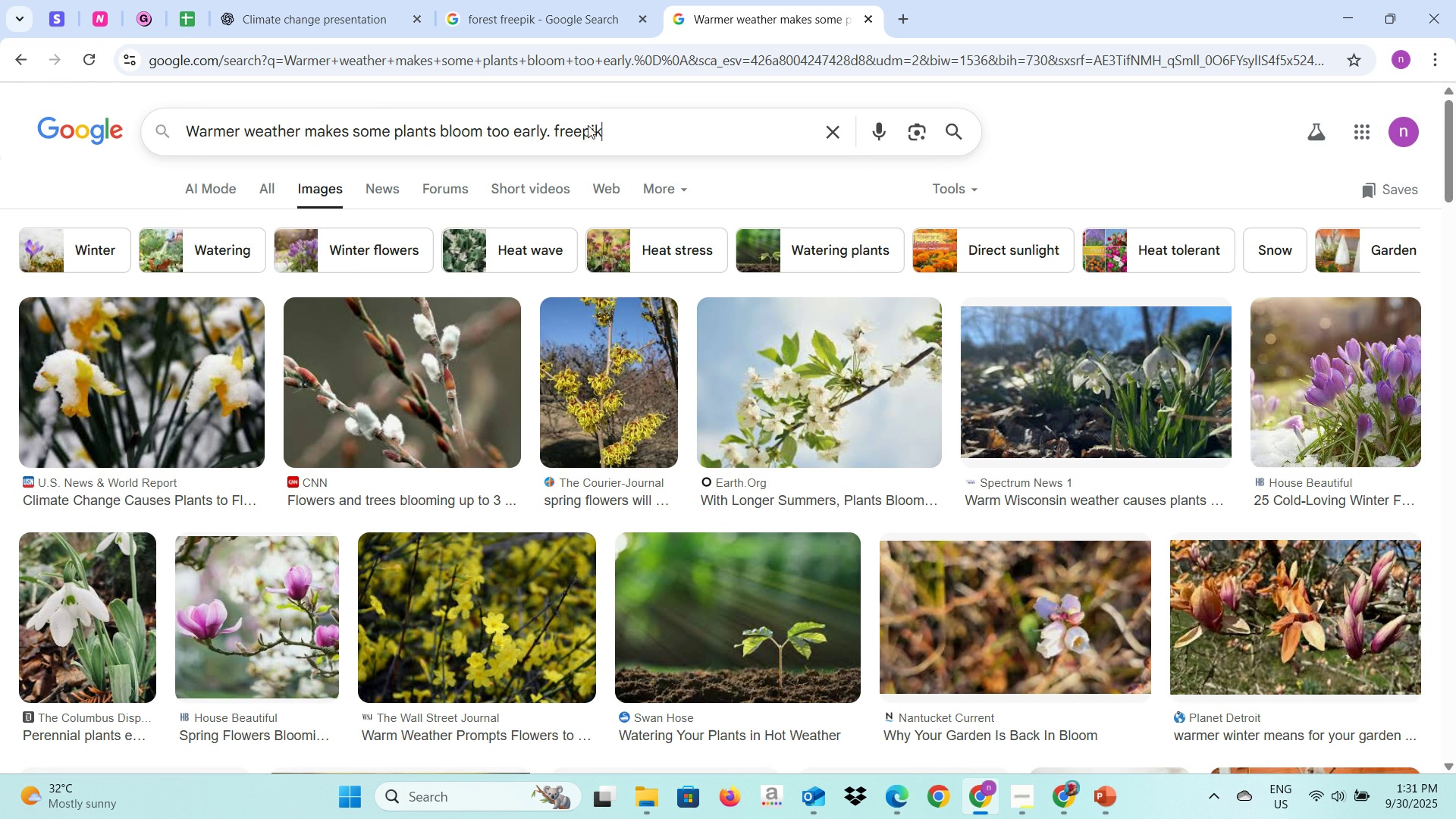 
key(Enter)
 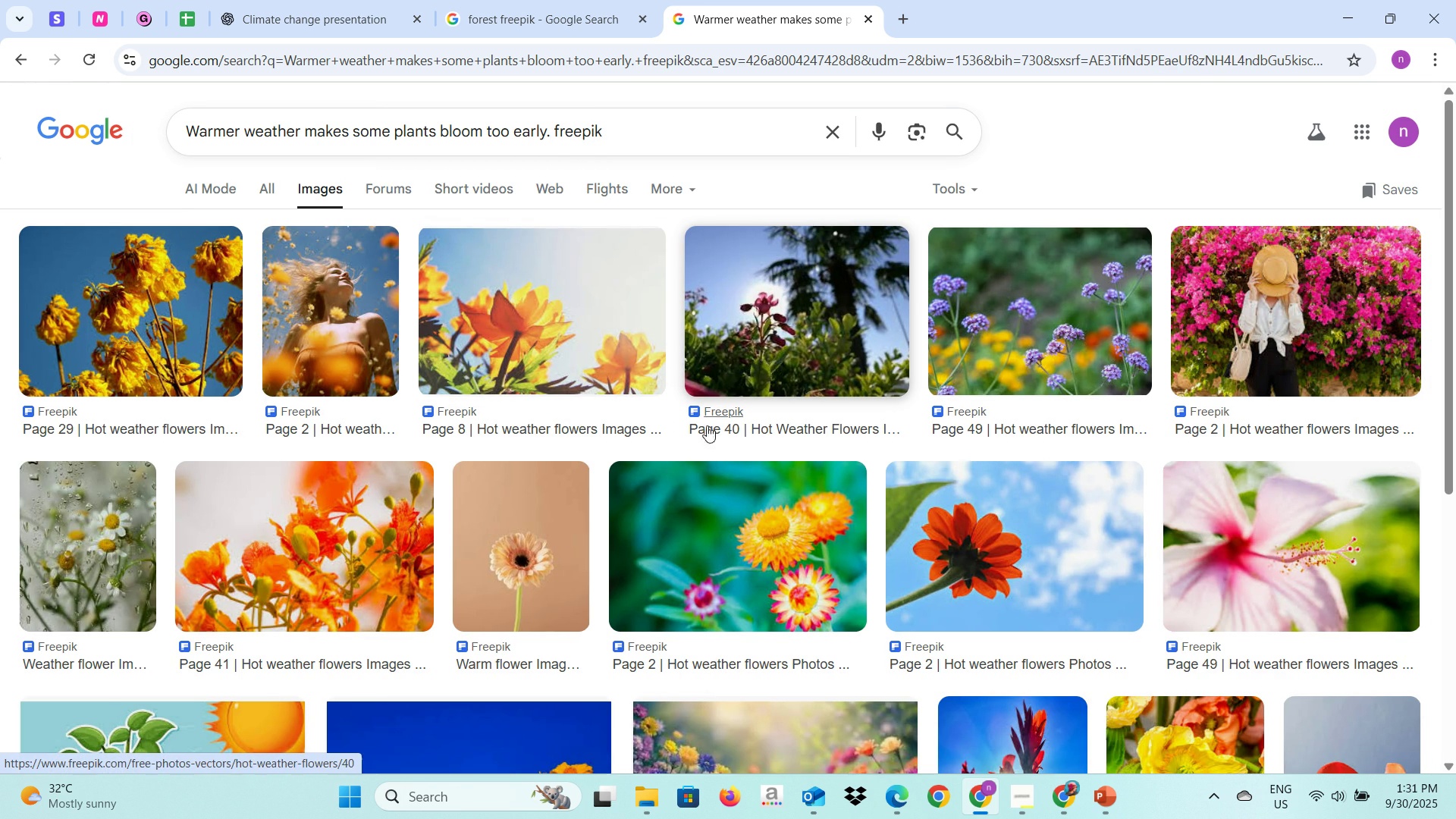 
wait(7.66)
 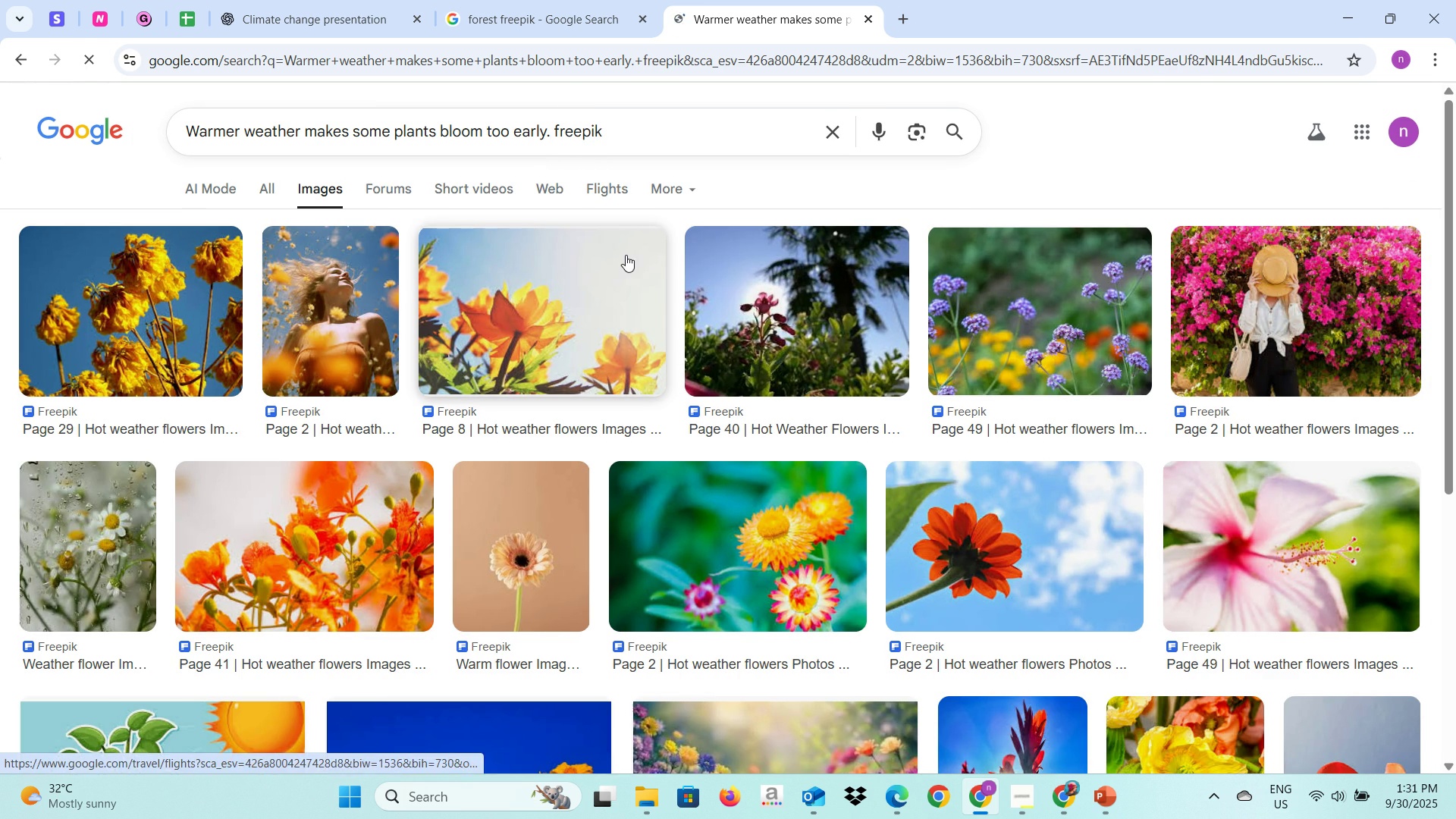 
scroll: coordinate [79, 494], scroll_direction: down, amount: 2.0
 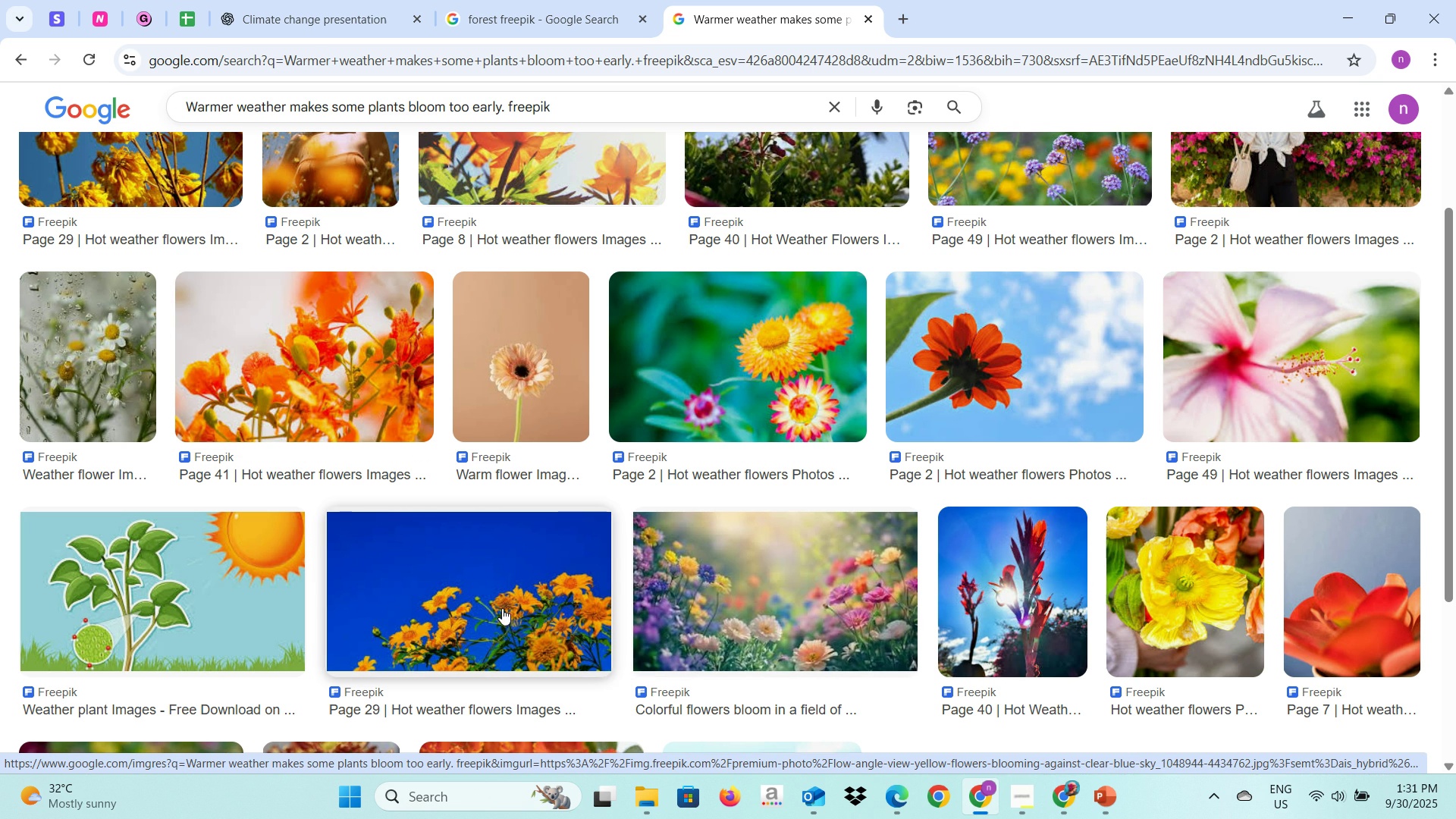 
wait(7.95)
 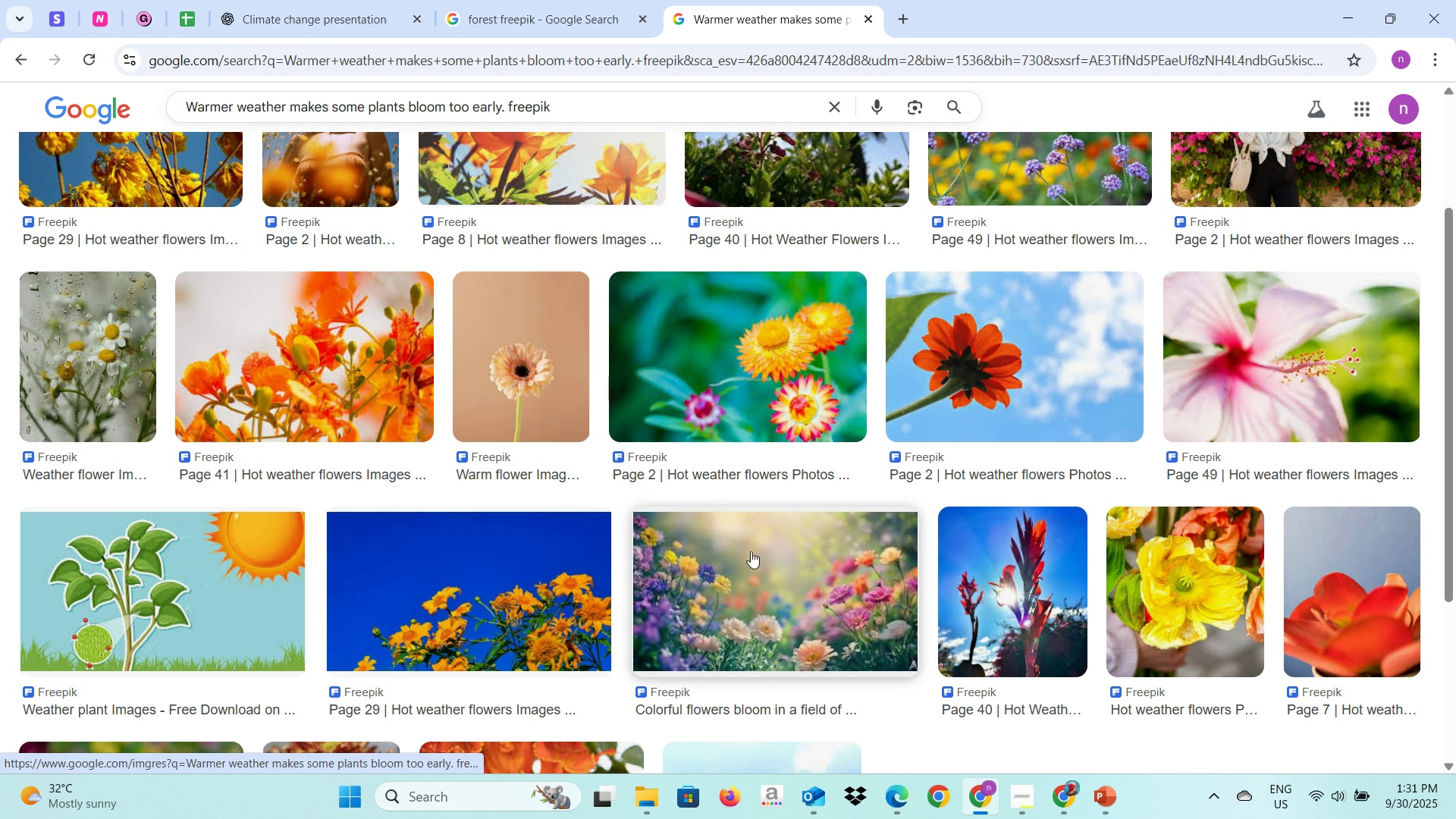 
scroll: coordinate [765, 593], scroll_direction: down, amount: 3.0
 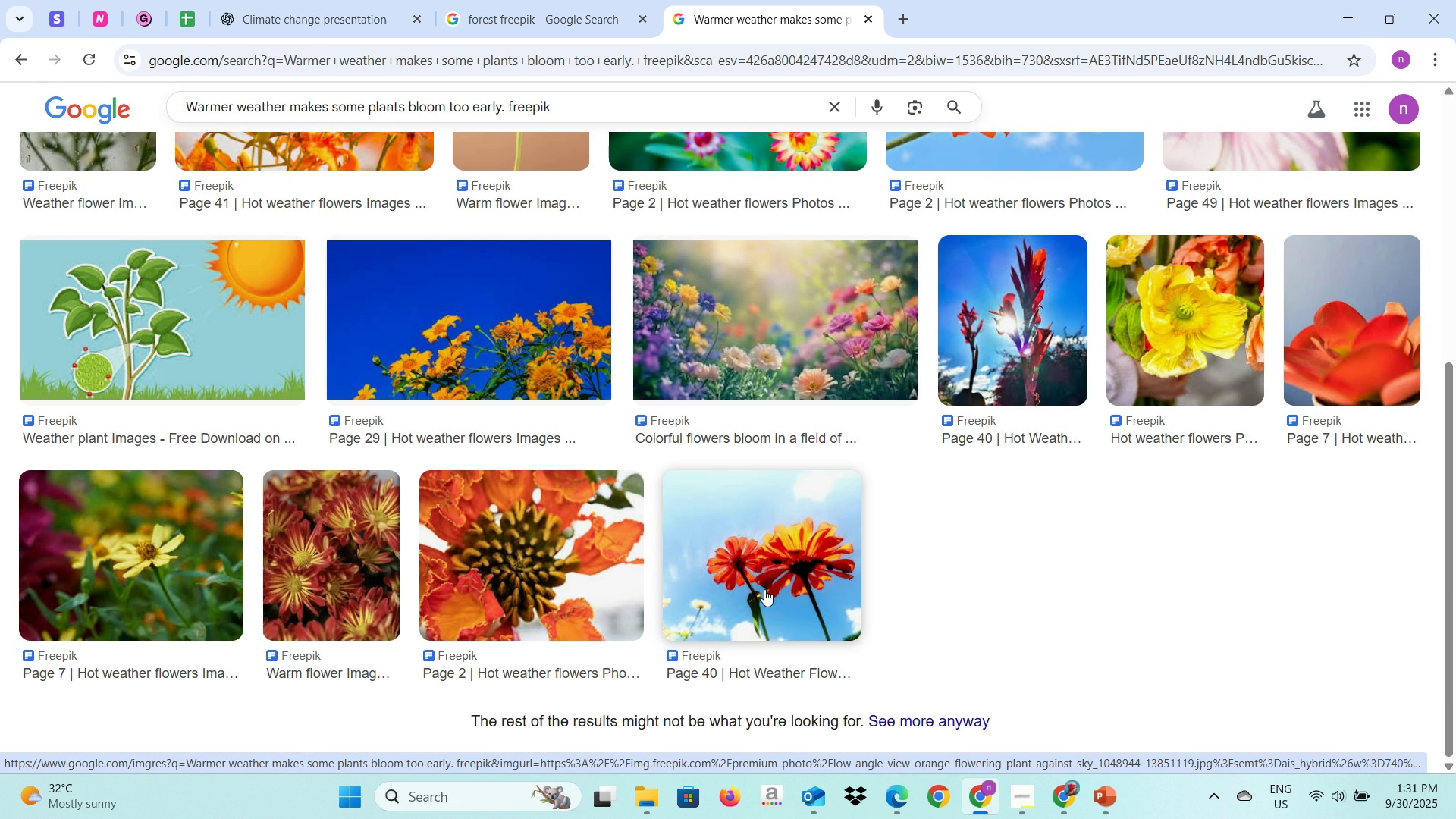 
scroll: coordinate [808, 554], scroll_direction: up, amount: 7.0
 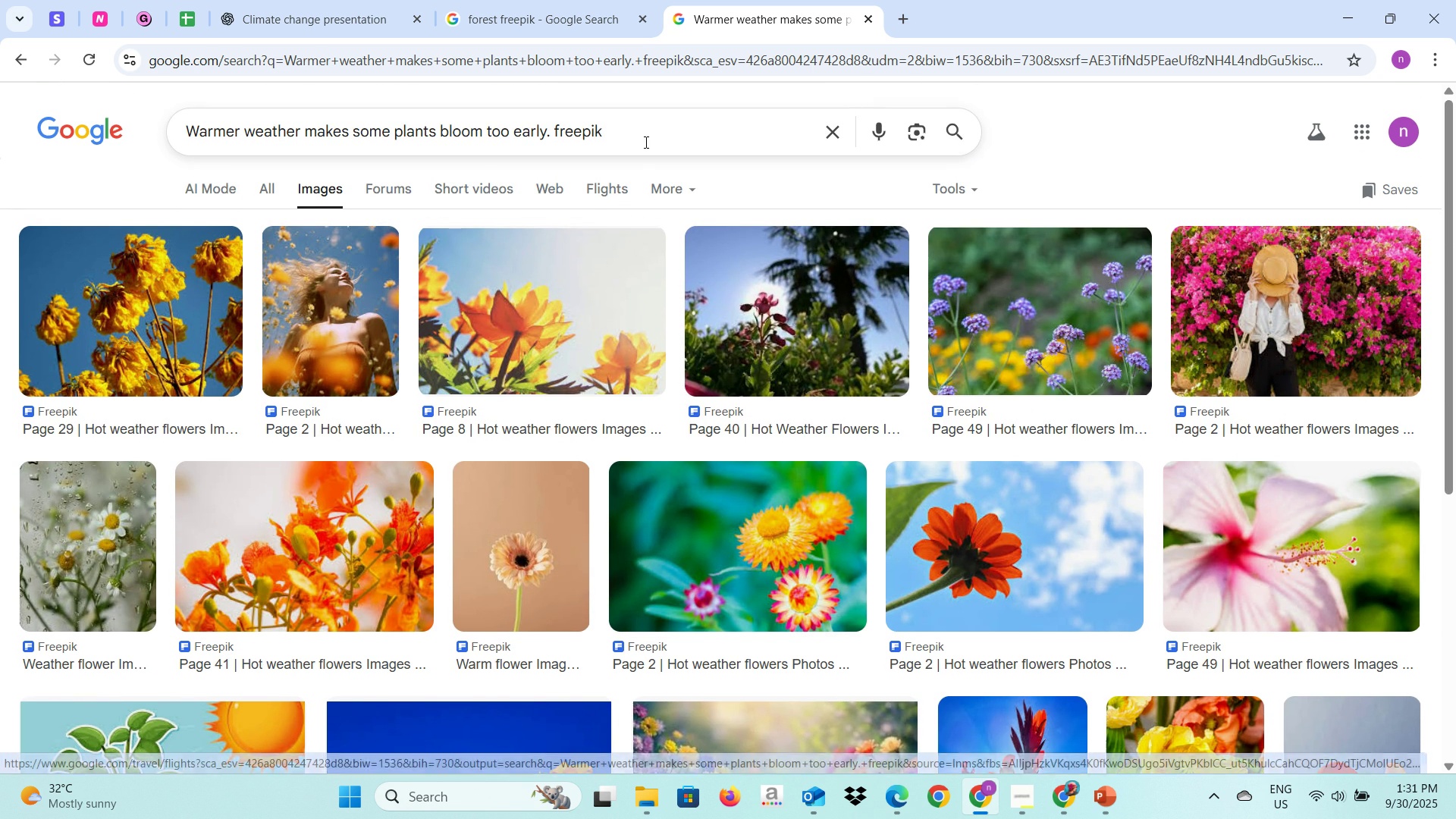 
left_click([645, 142])
 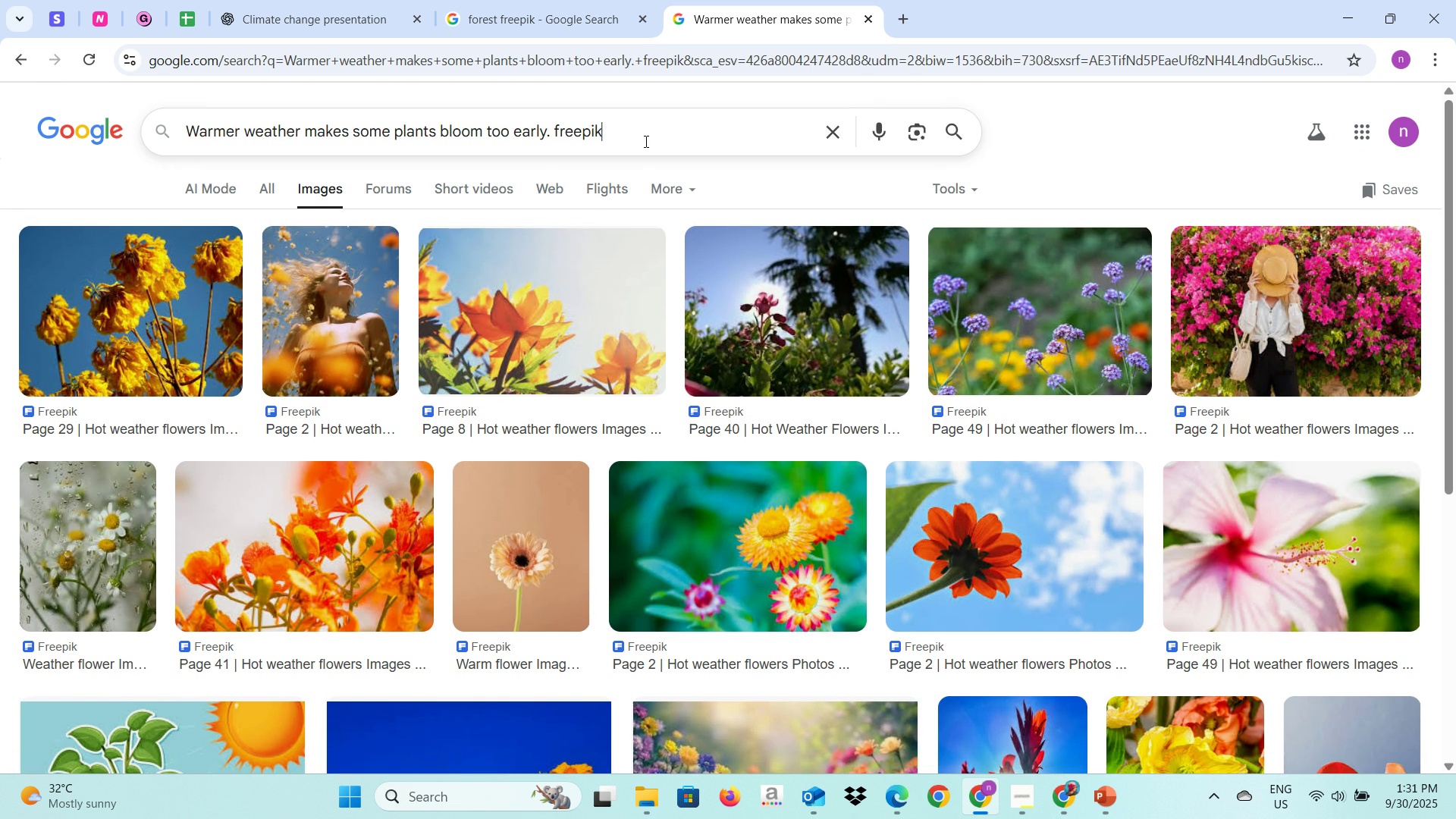 
type( GIF)